 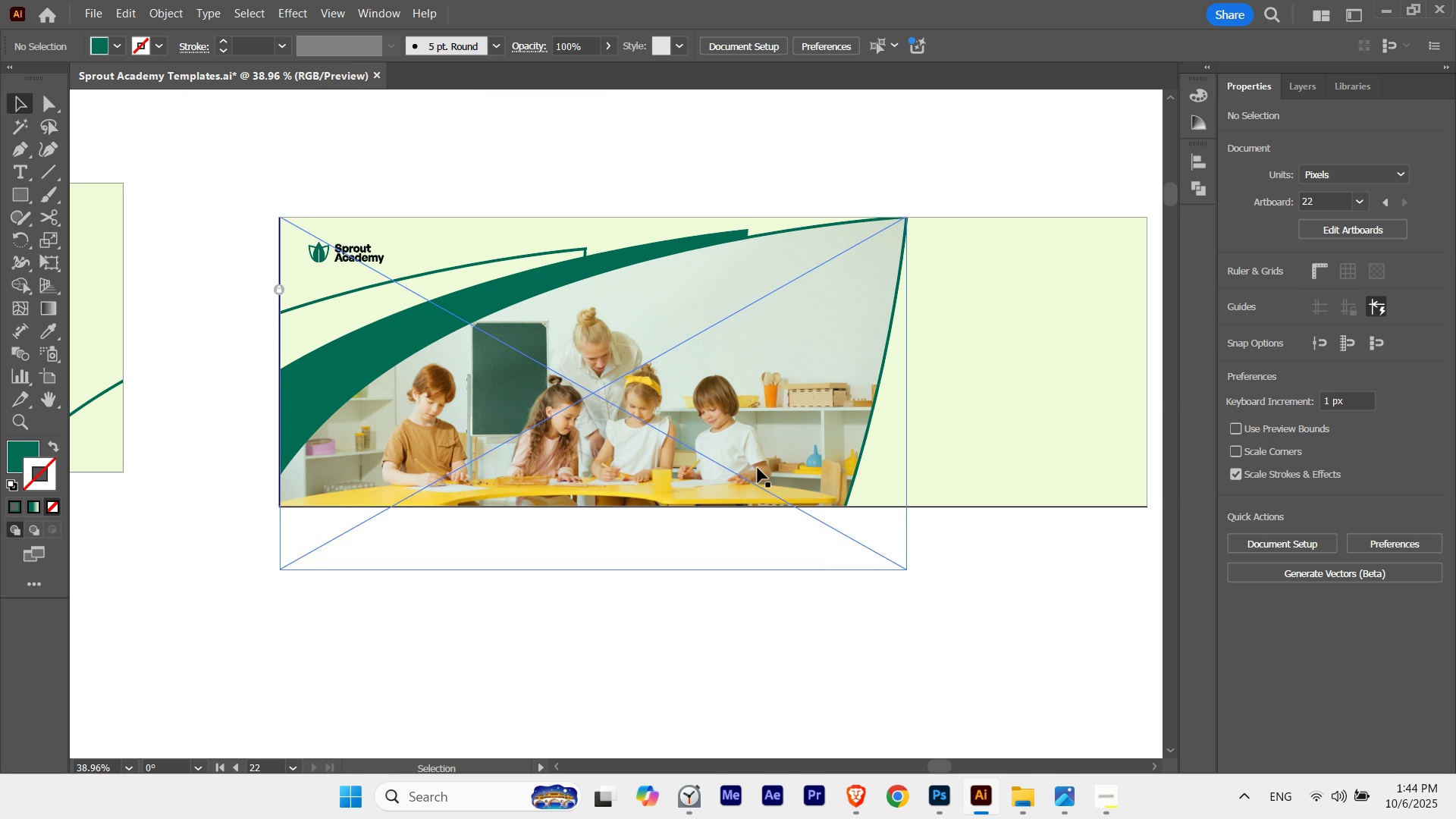 
key(V)
 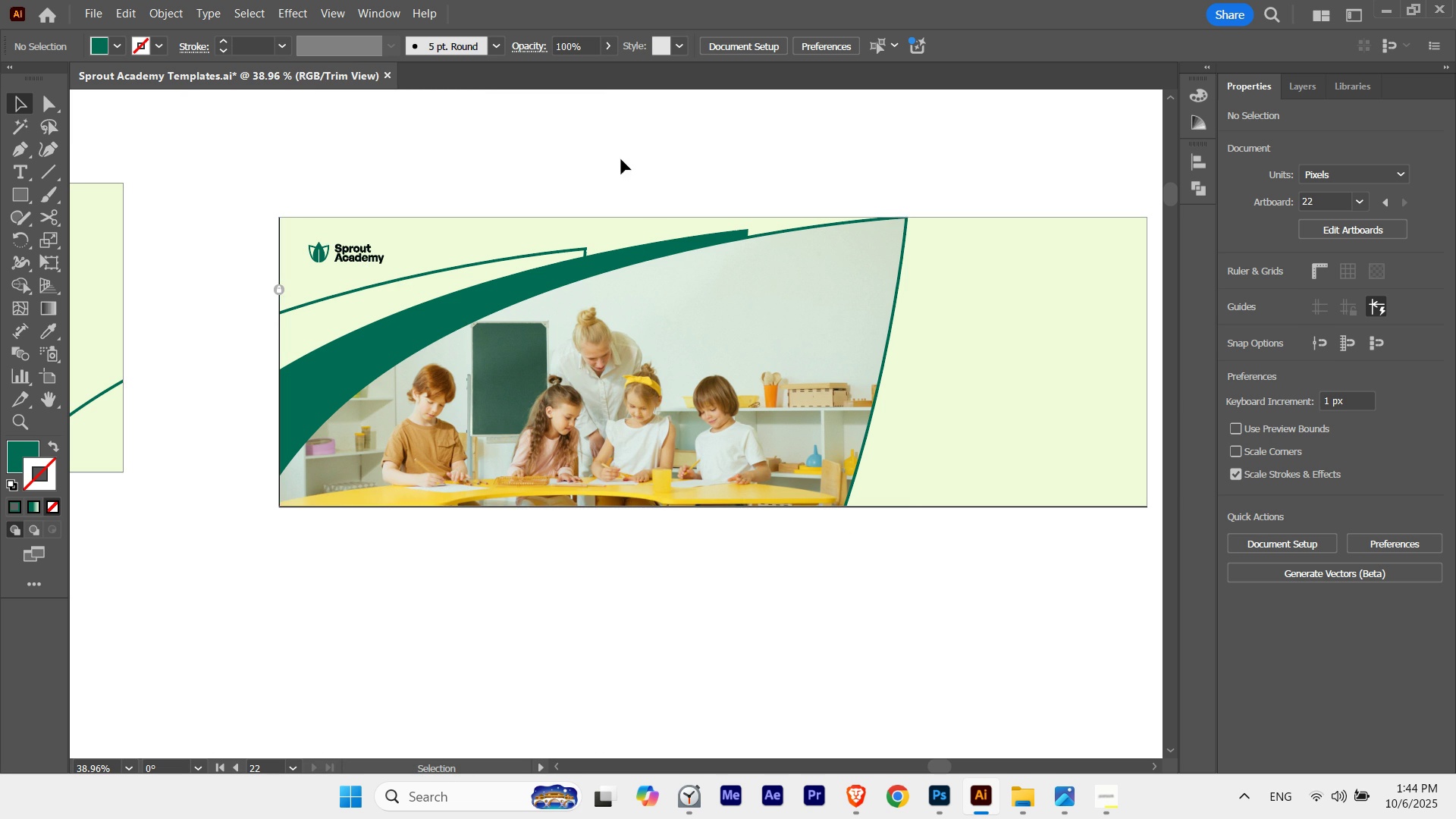 
left_click([621, 159])
 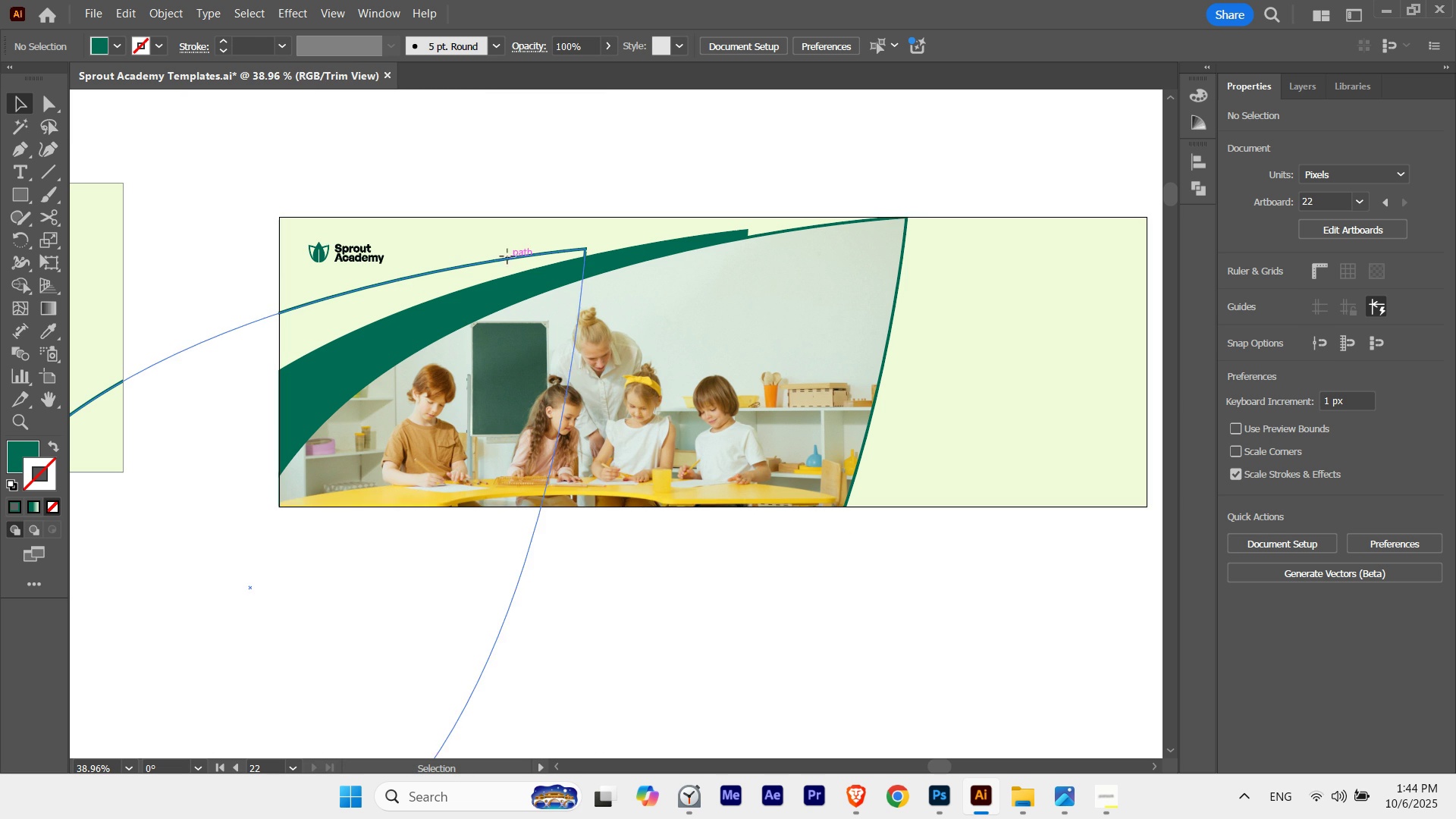 
left_click([507, 256])
 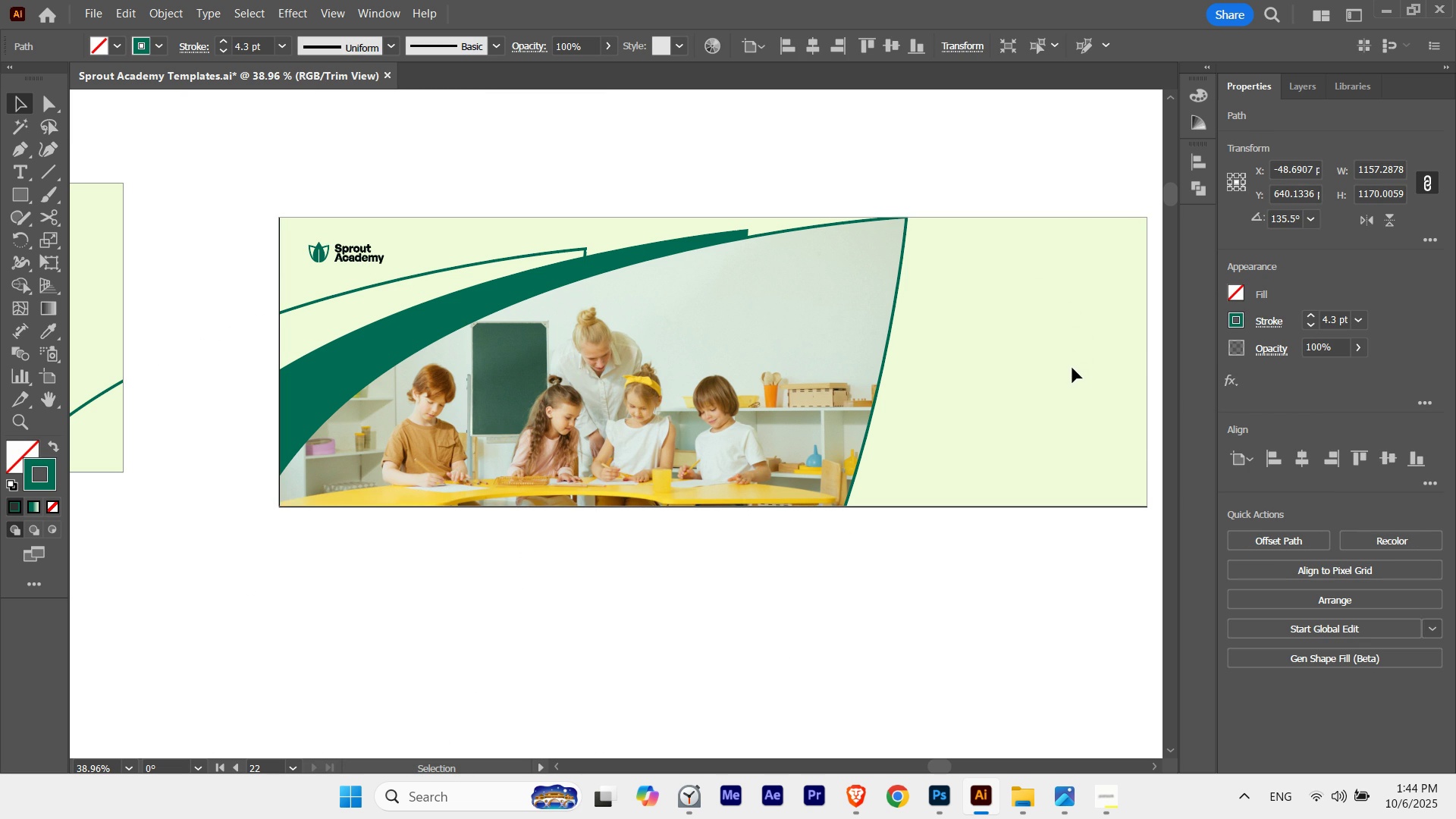 
key(Control+ControlLeft)
 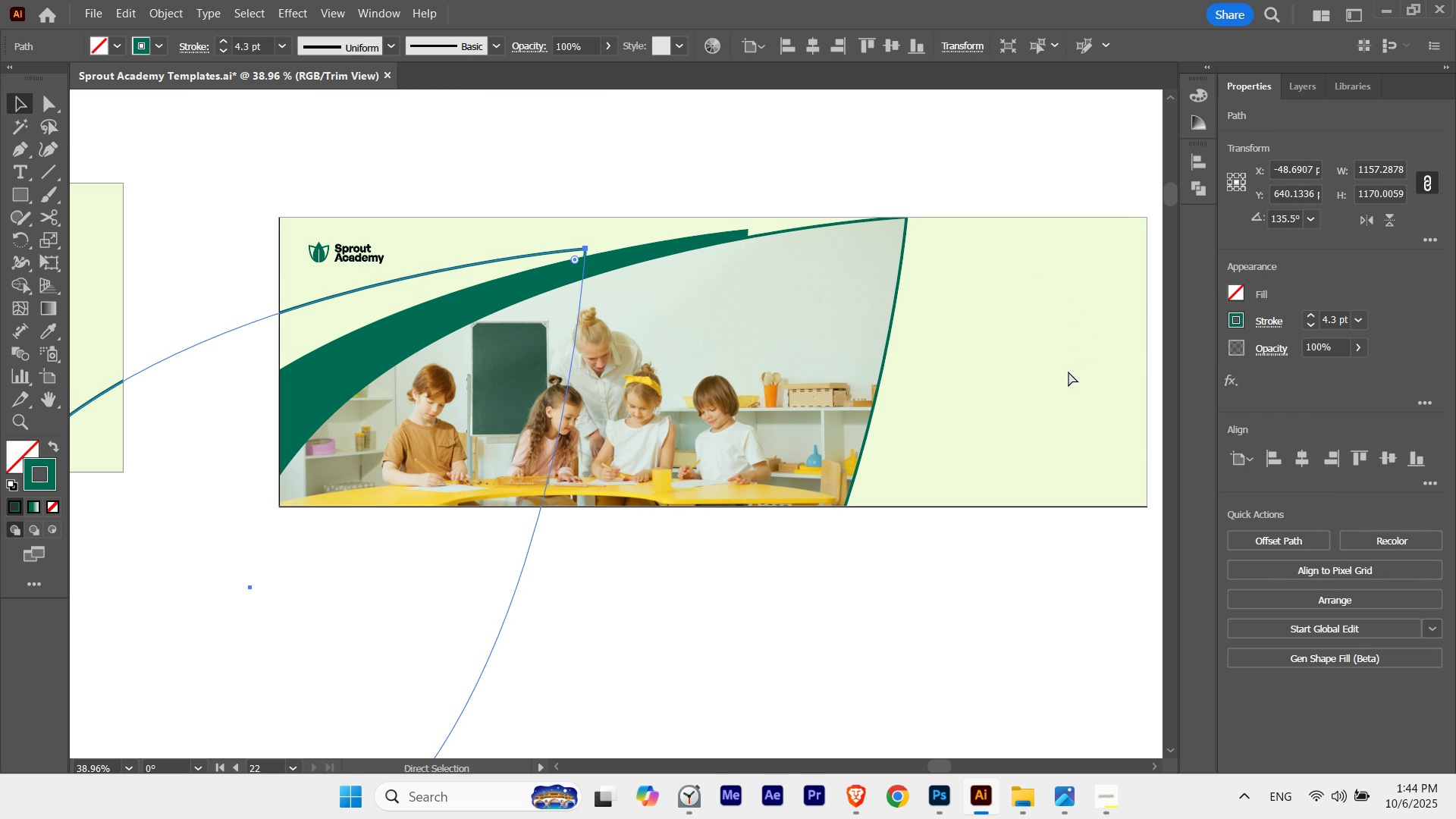 
key(Control+H)
 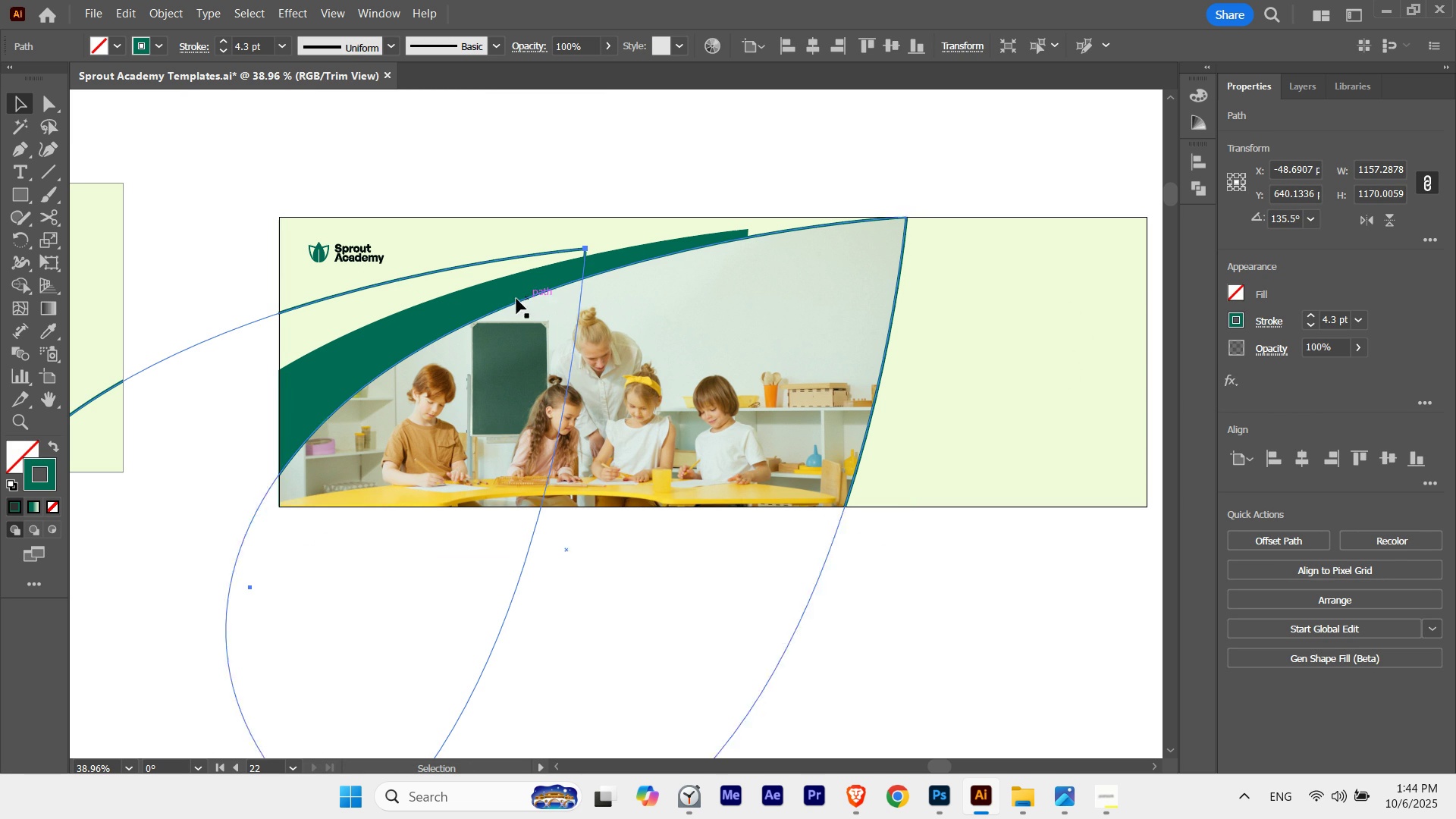 
left_click([507, 300])
 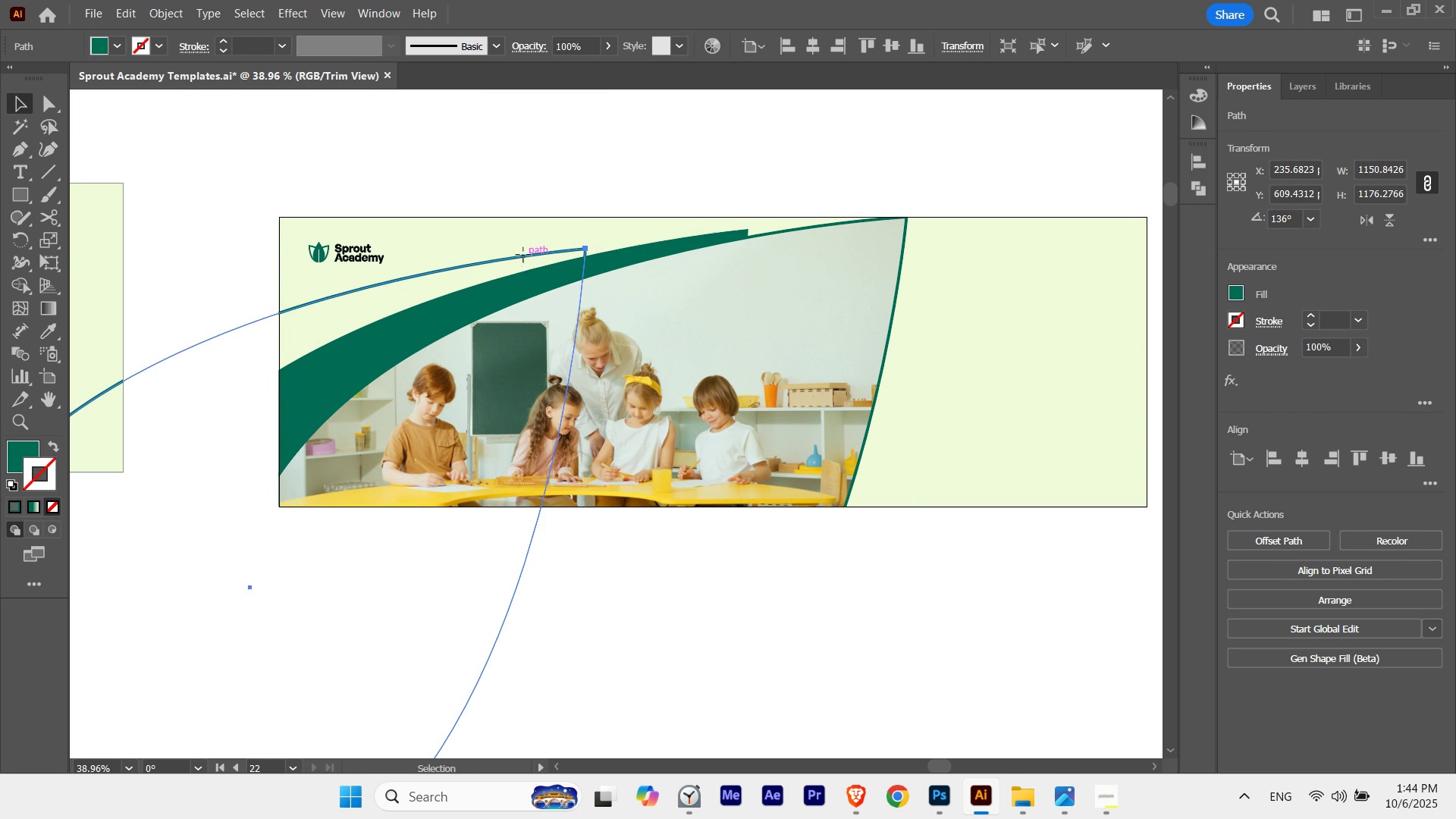 
left_click([523, 255])
 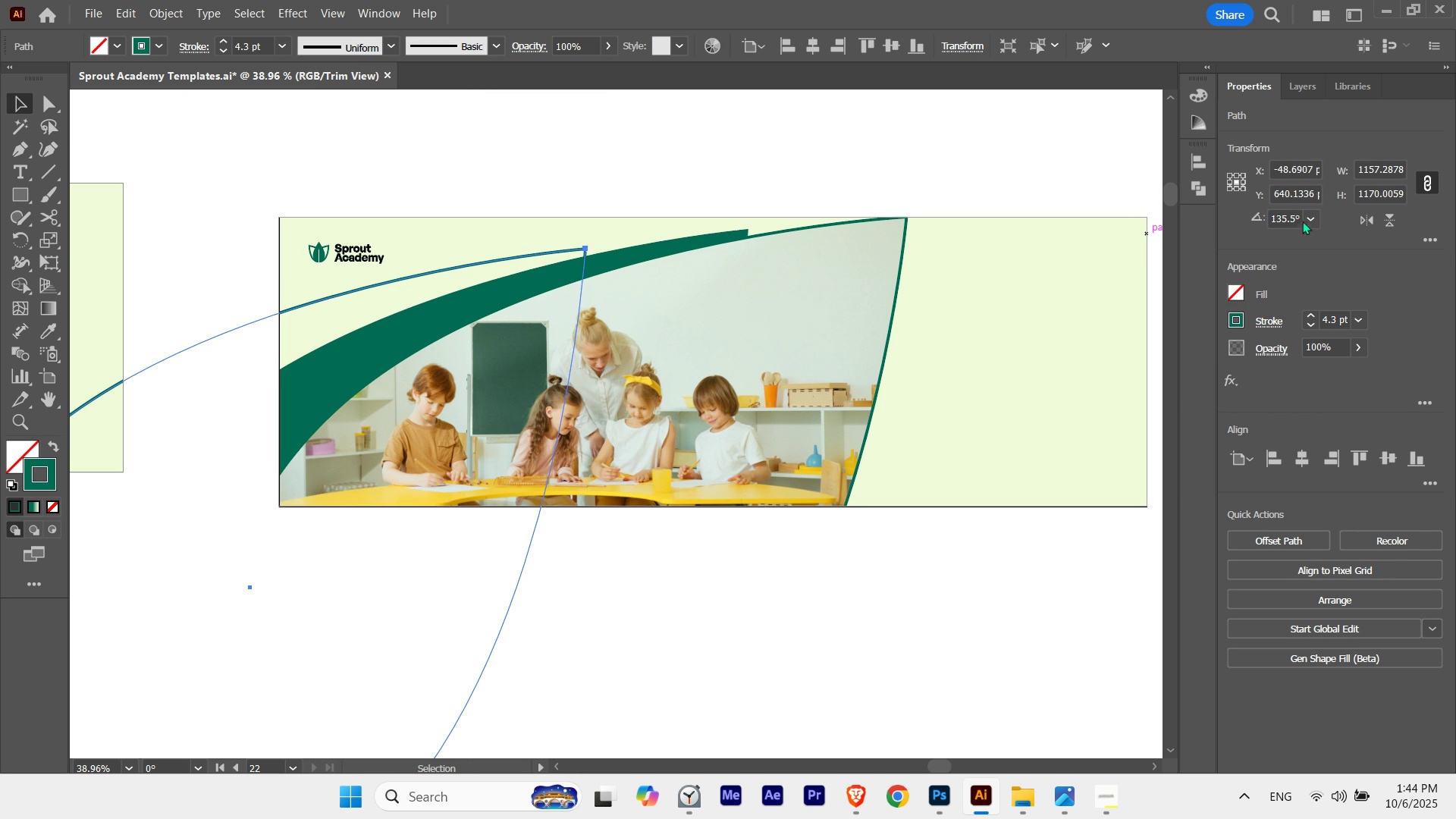 
scroll: coordinate [1298, 220], scroll_direction: up, amount: 2.0
 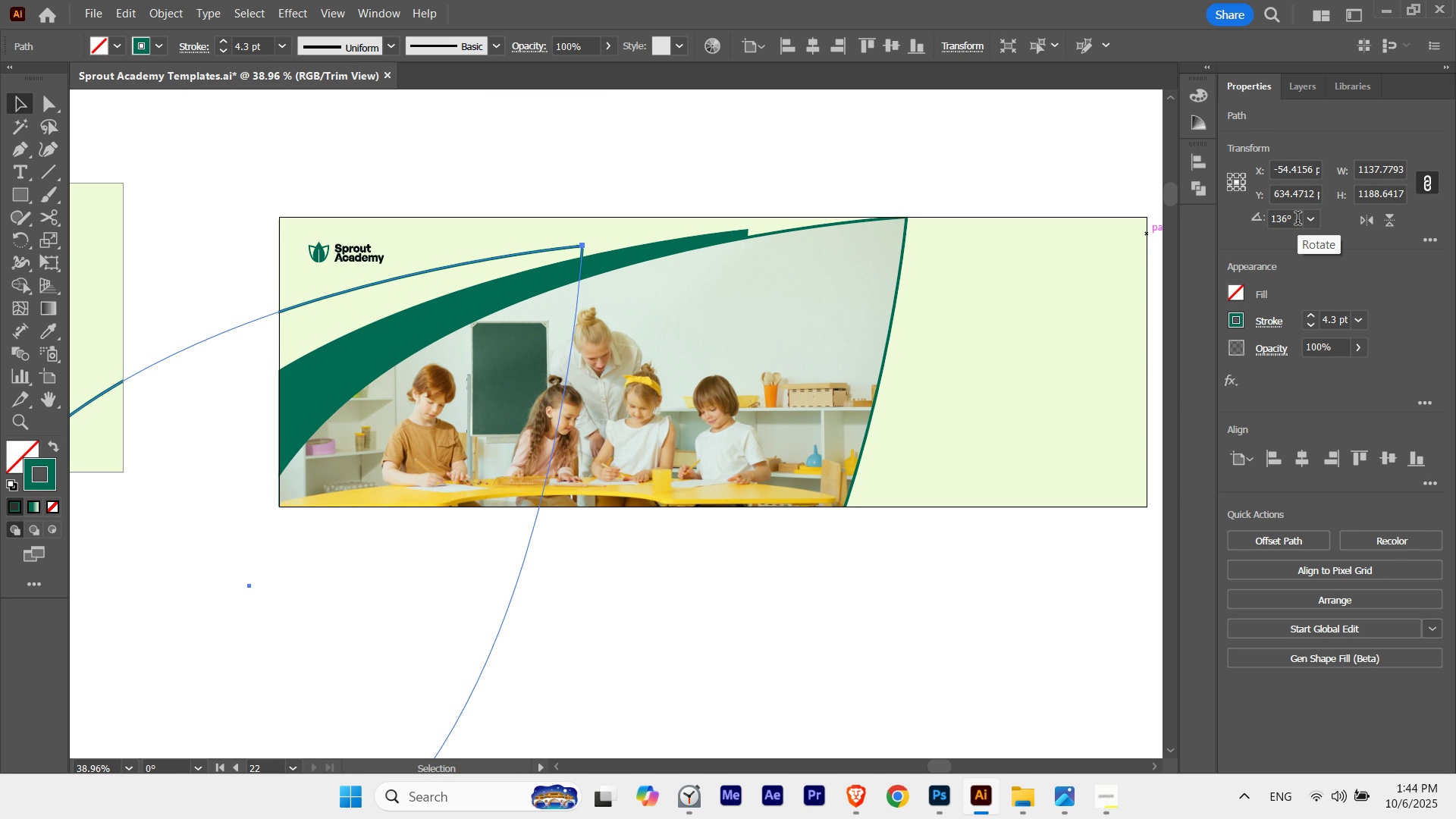 
scroll: coordinate [1298, 220], scroll_direction: down, amount: 1.0
 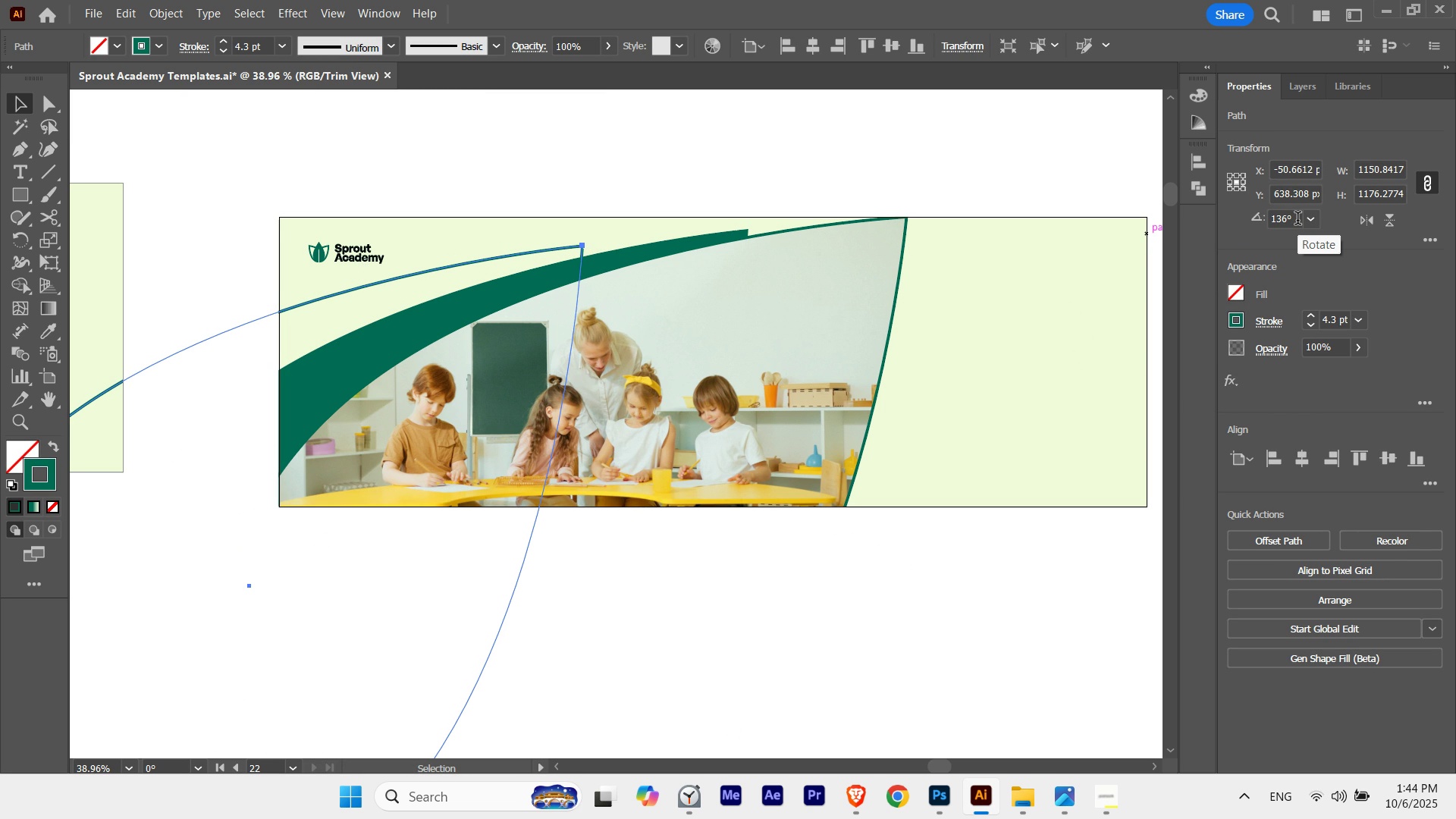 
key(V)
 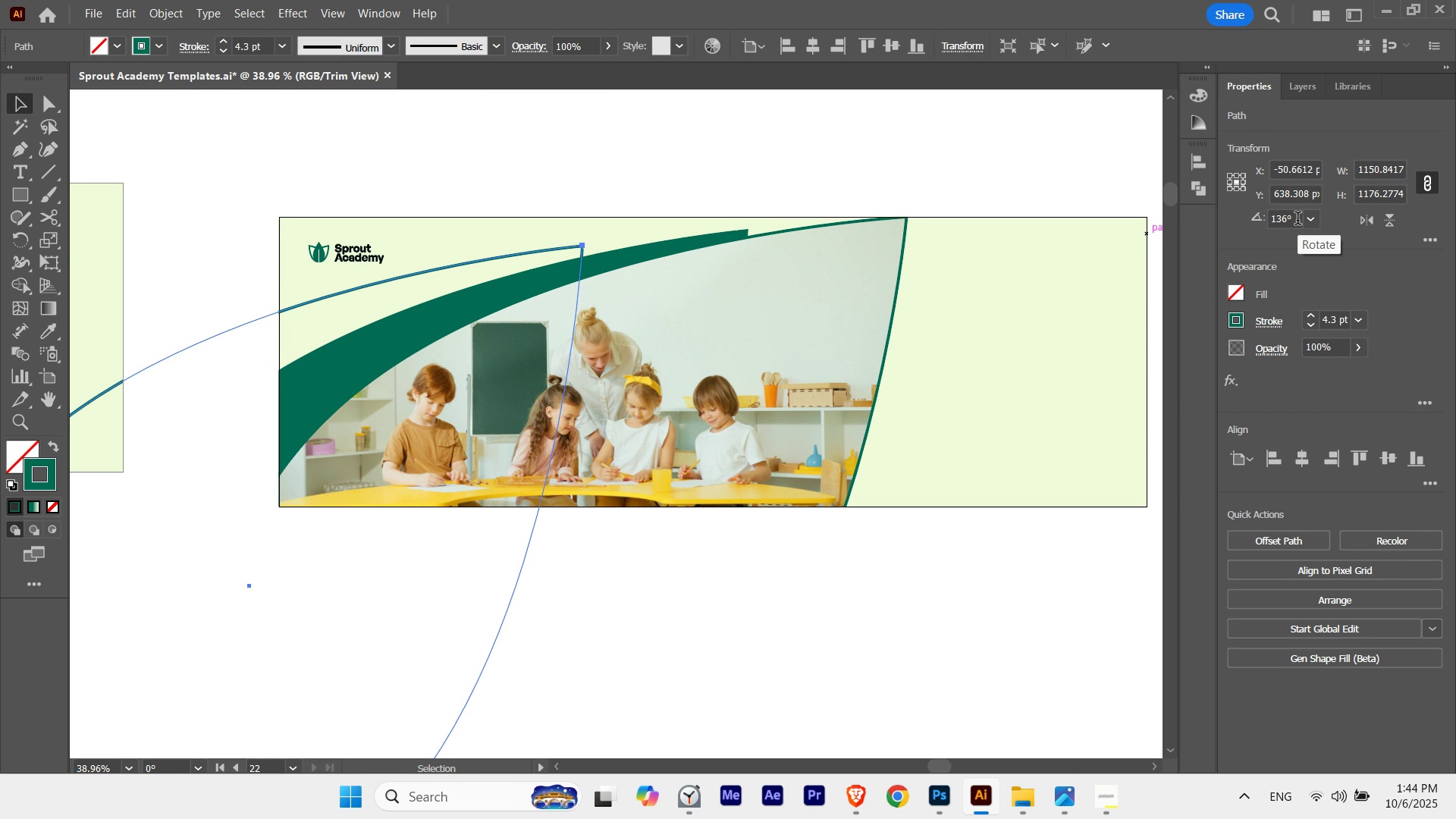 
key(ArrowDown)
 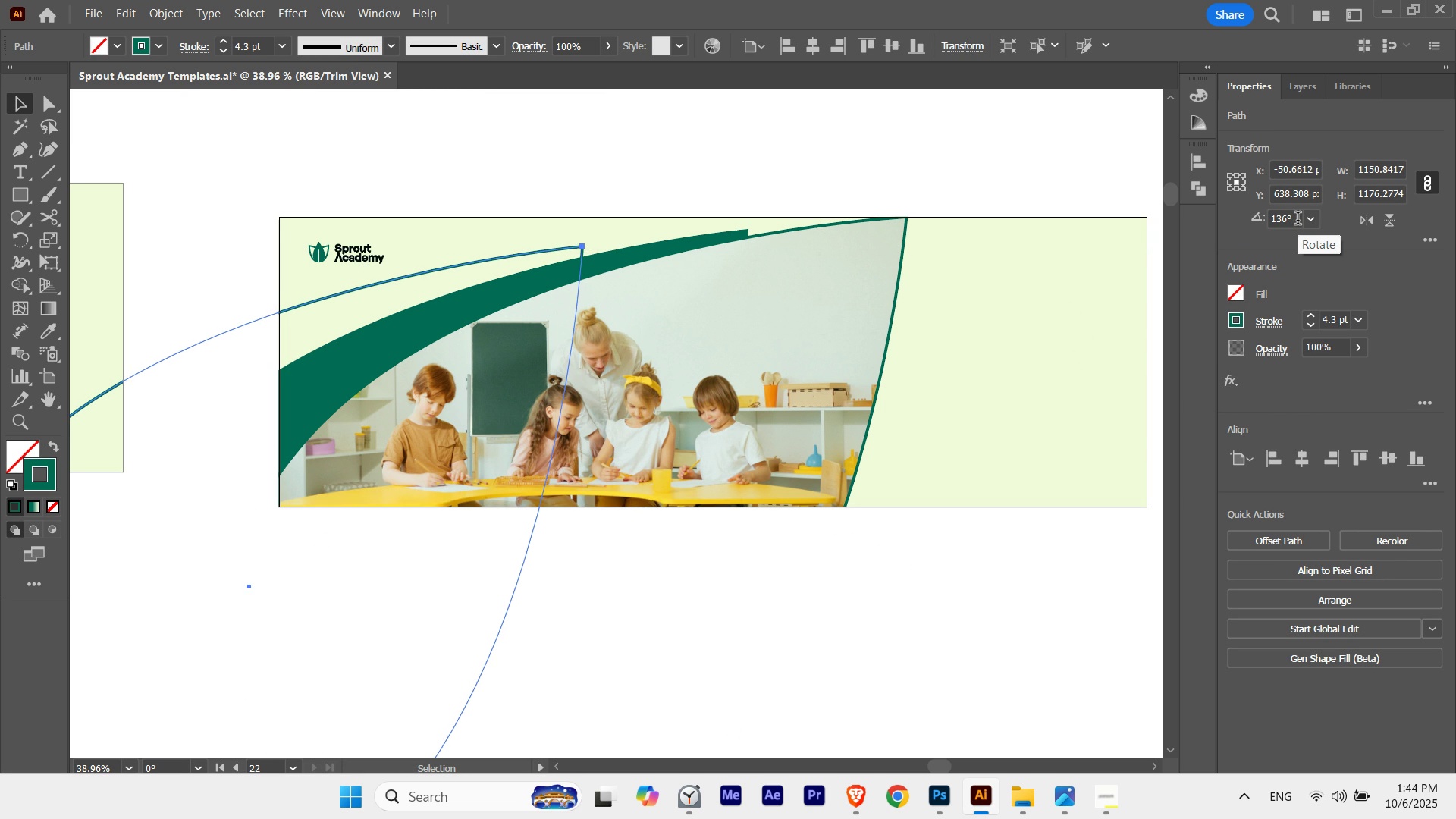 
key(ArrowDown)
 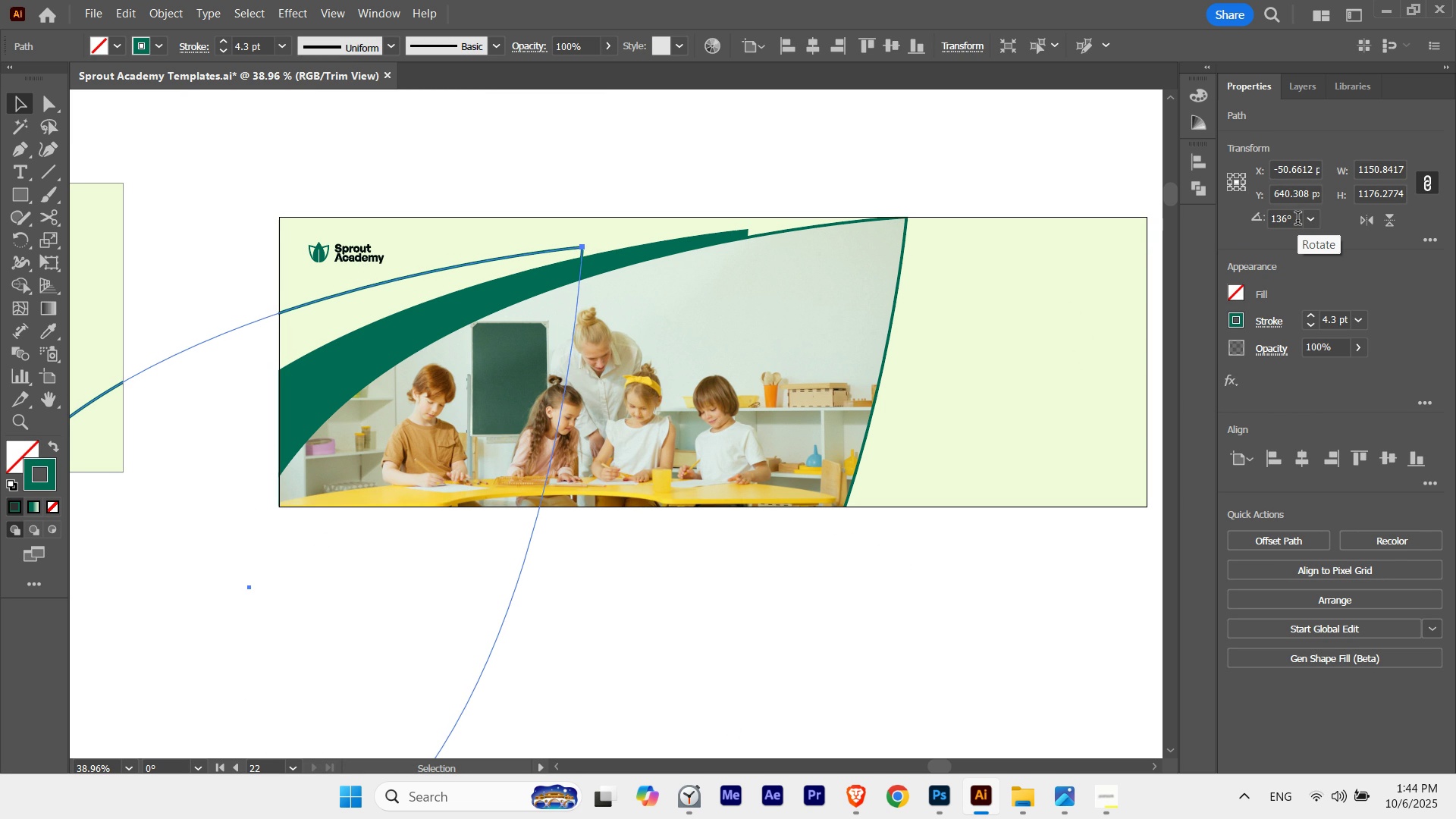 
key(ArrowDown)
 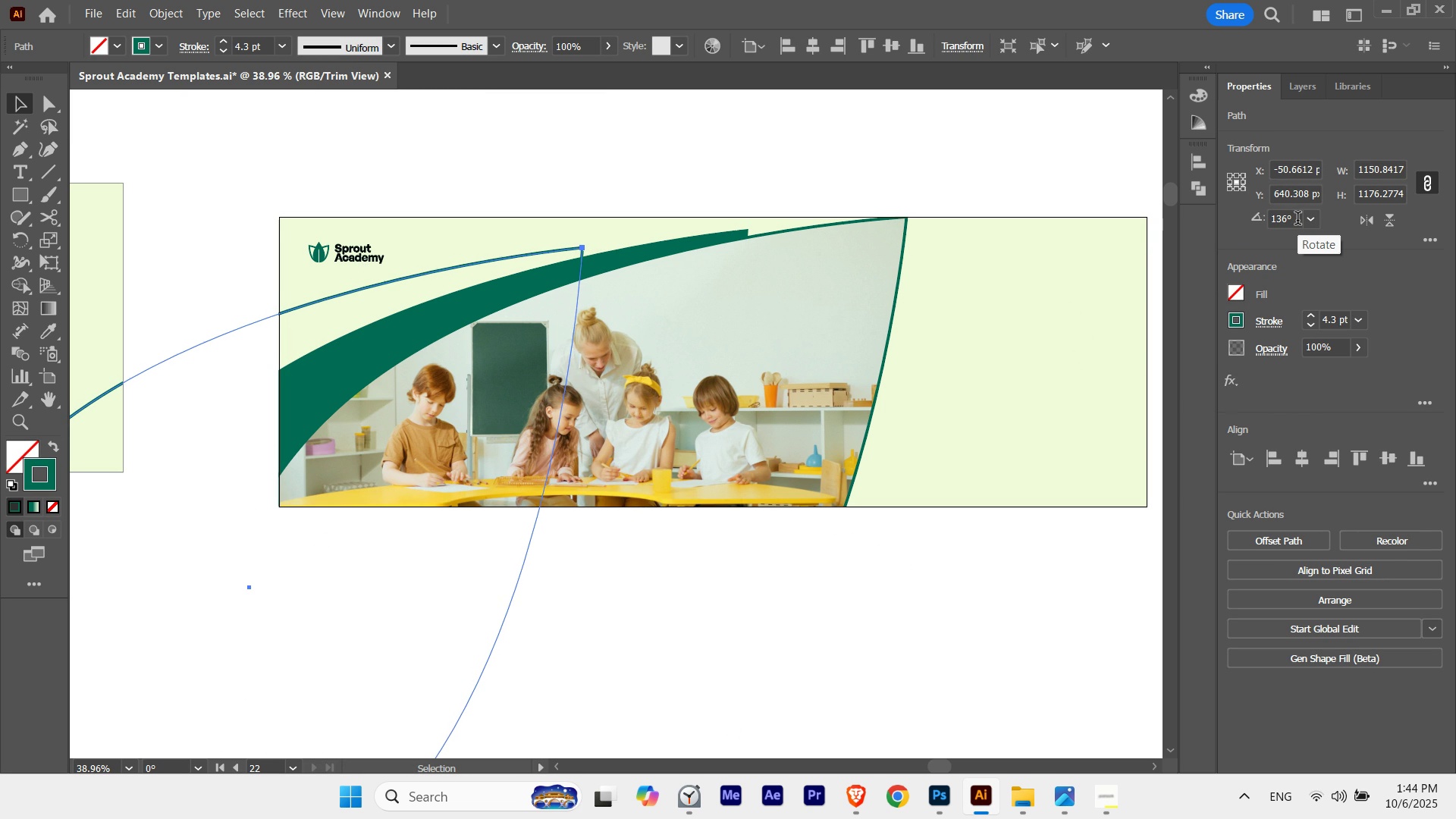 
key(ArrowDown)
 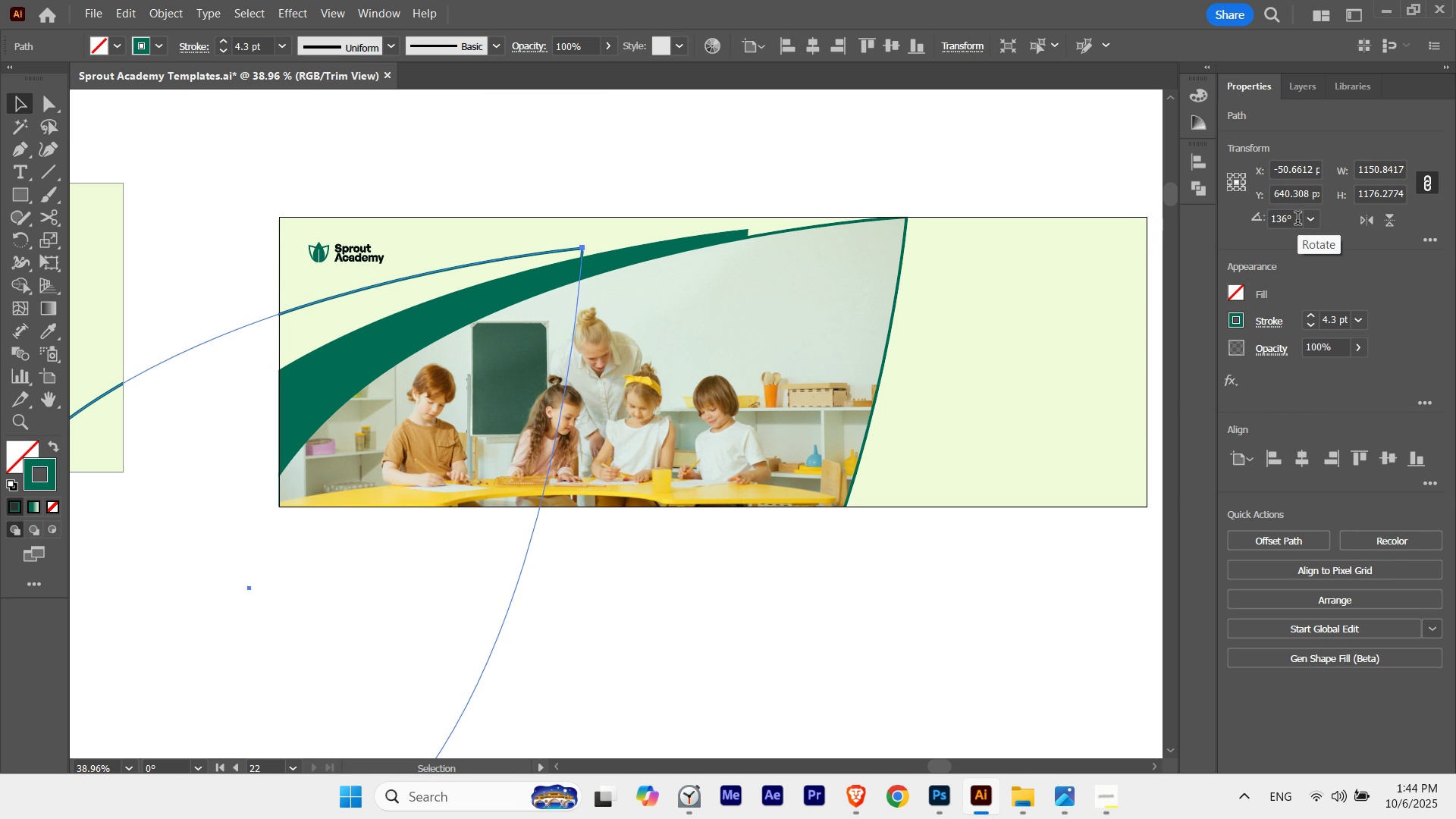 
key(ArrowDown)
 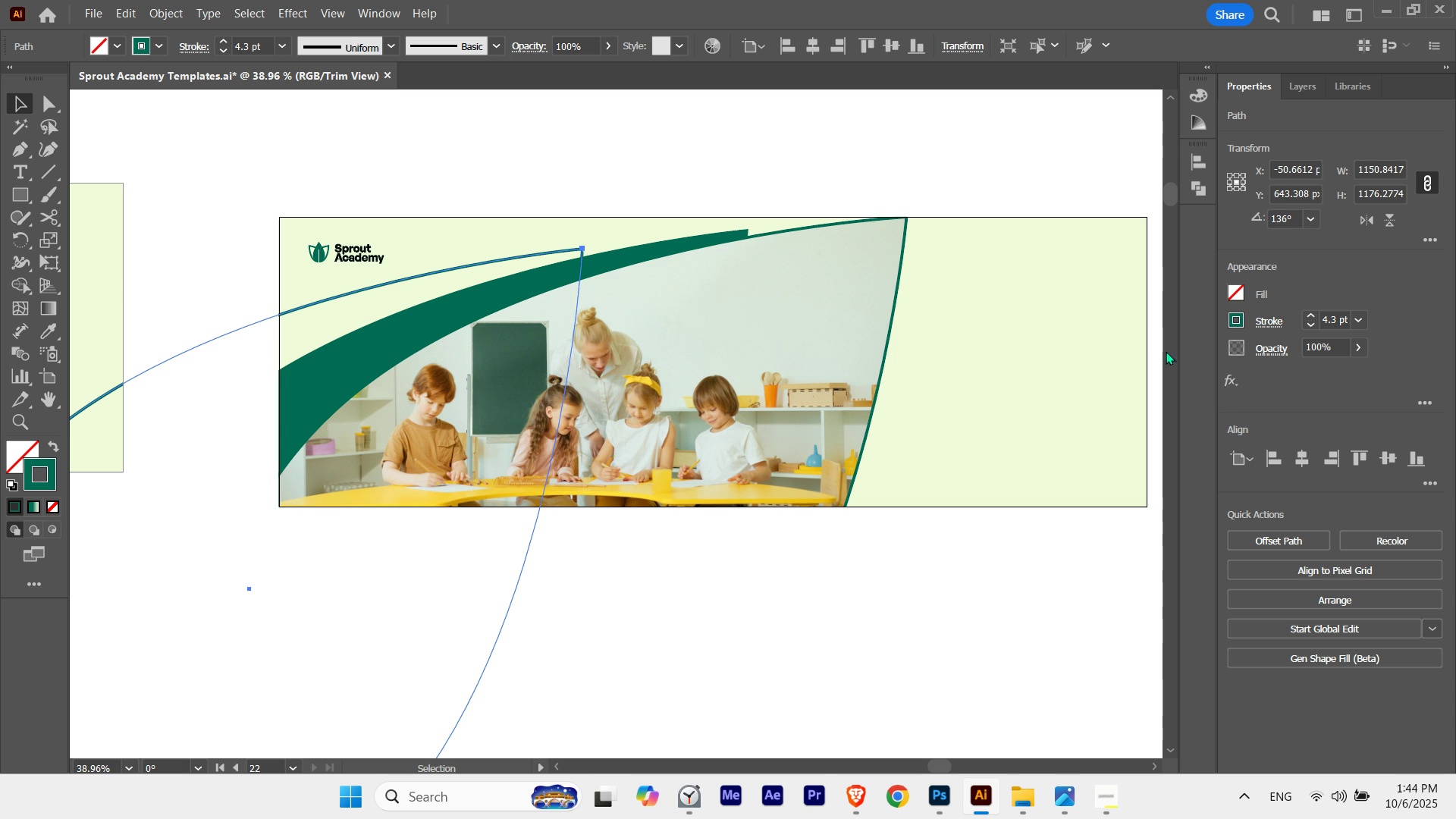 
key(Control+ControlLeft)
 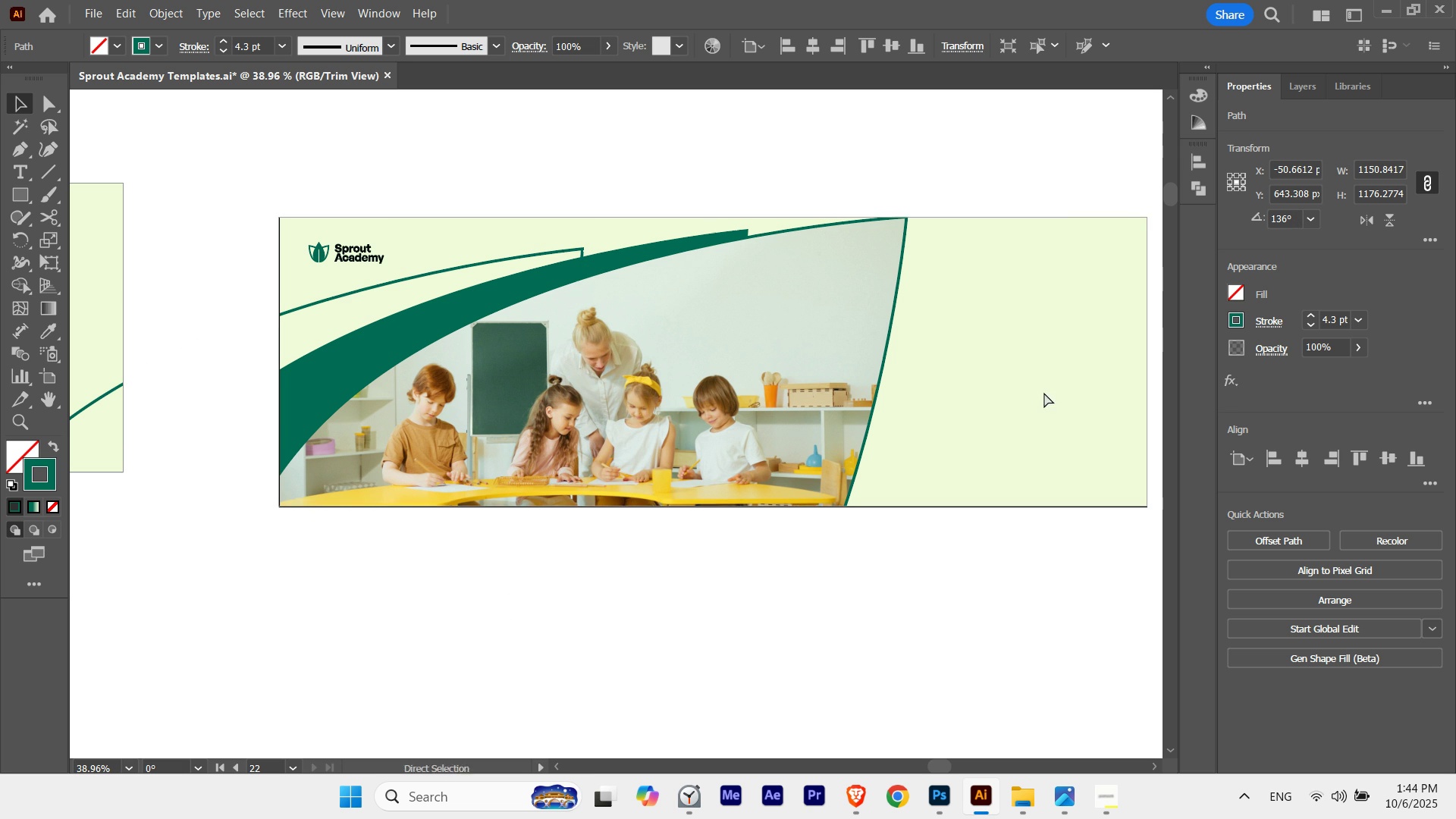 
key(Control+H)
 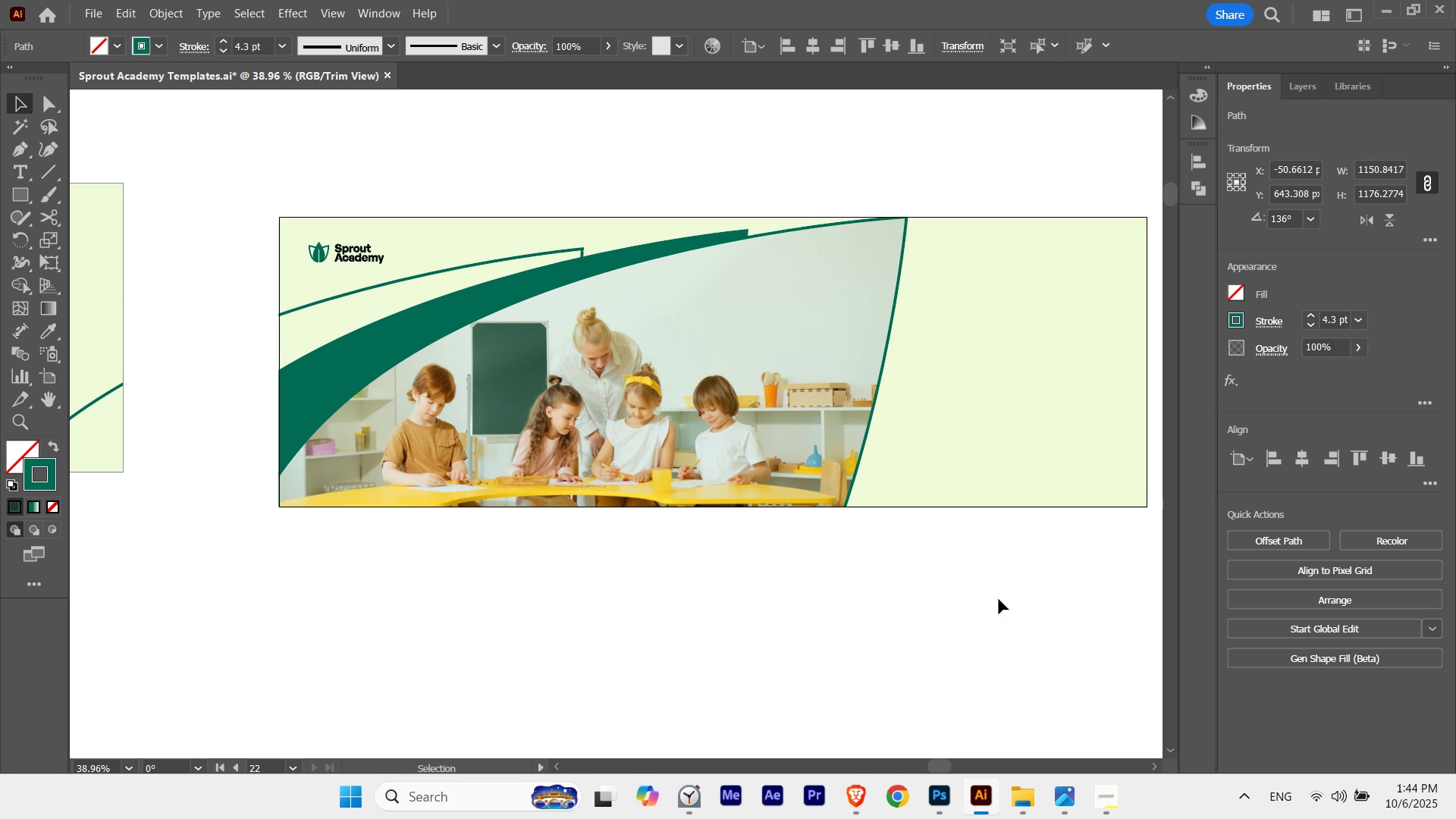 
key(ArrowDown)
 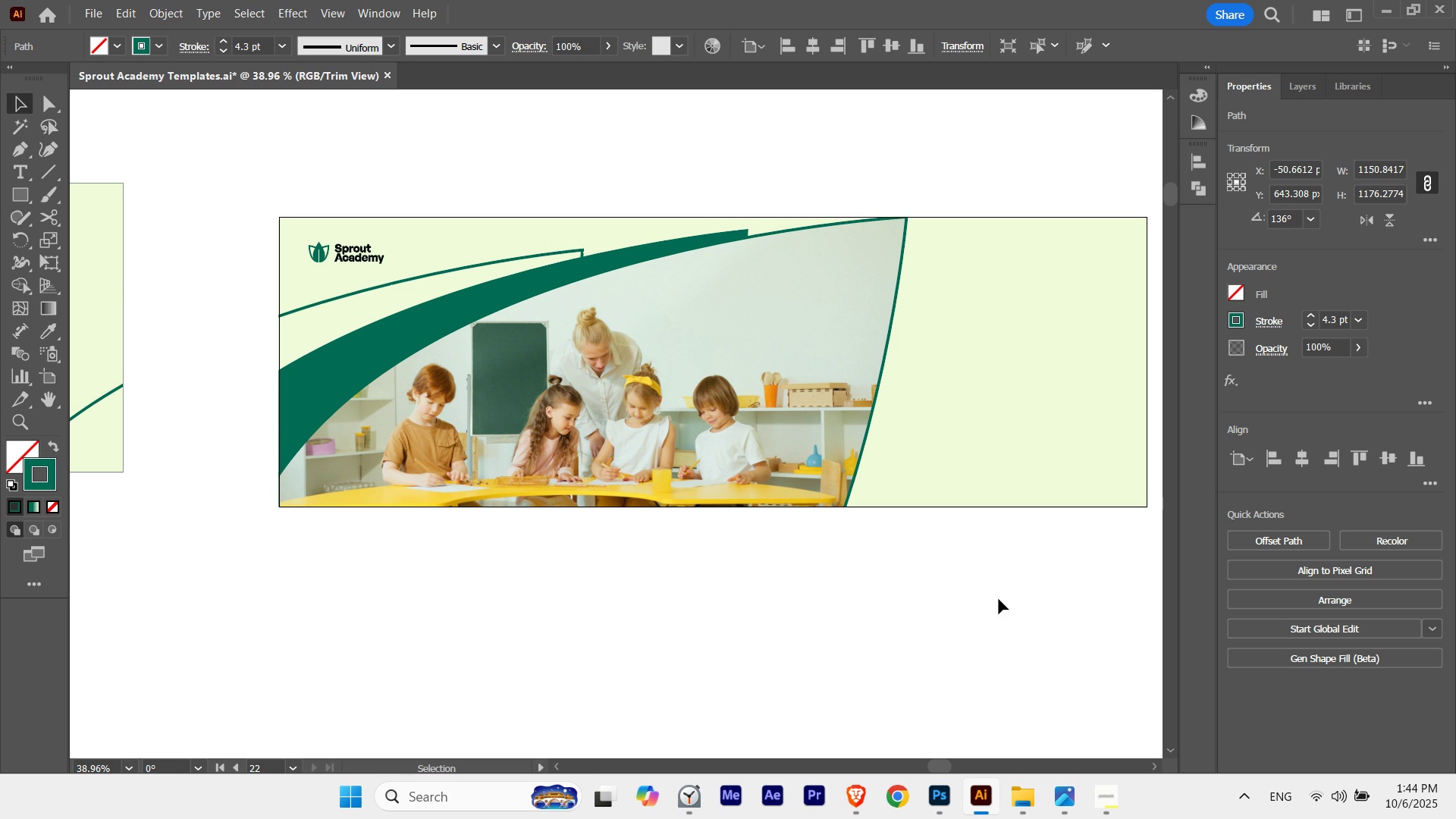 
key(ArrowDown)
 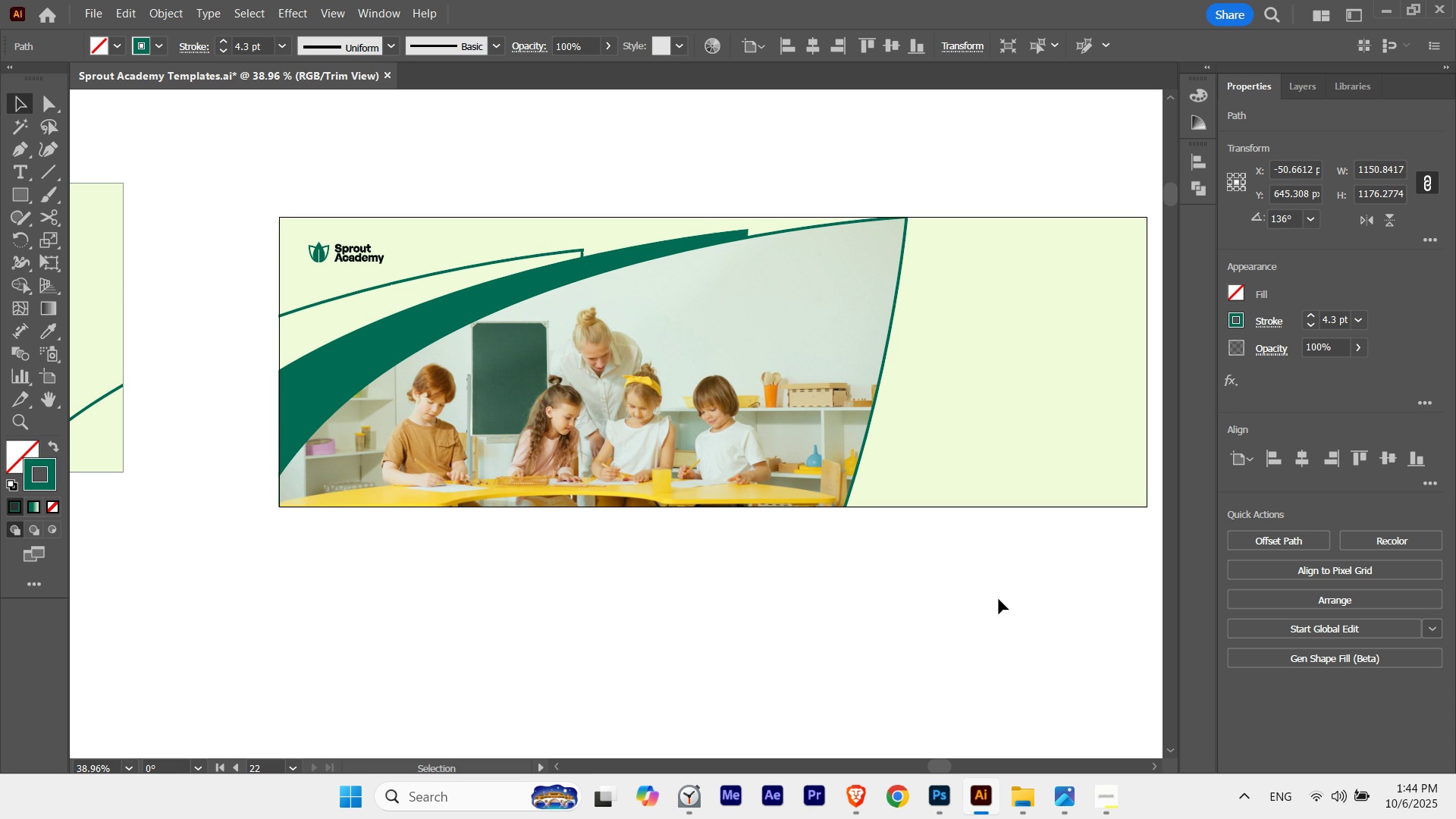 
key(ArrowUp)